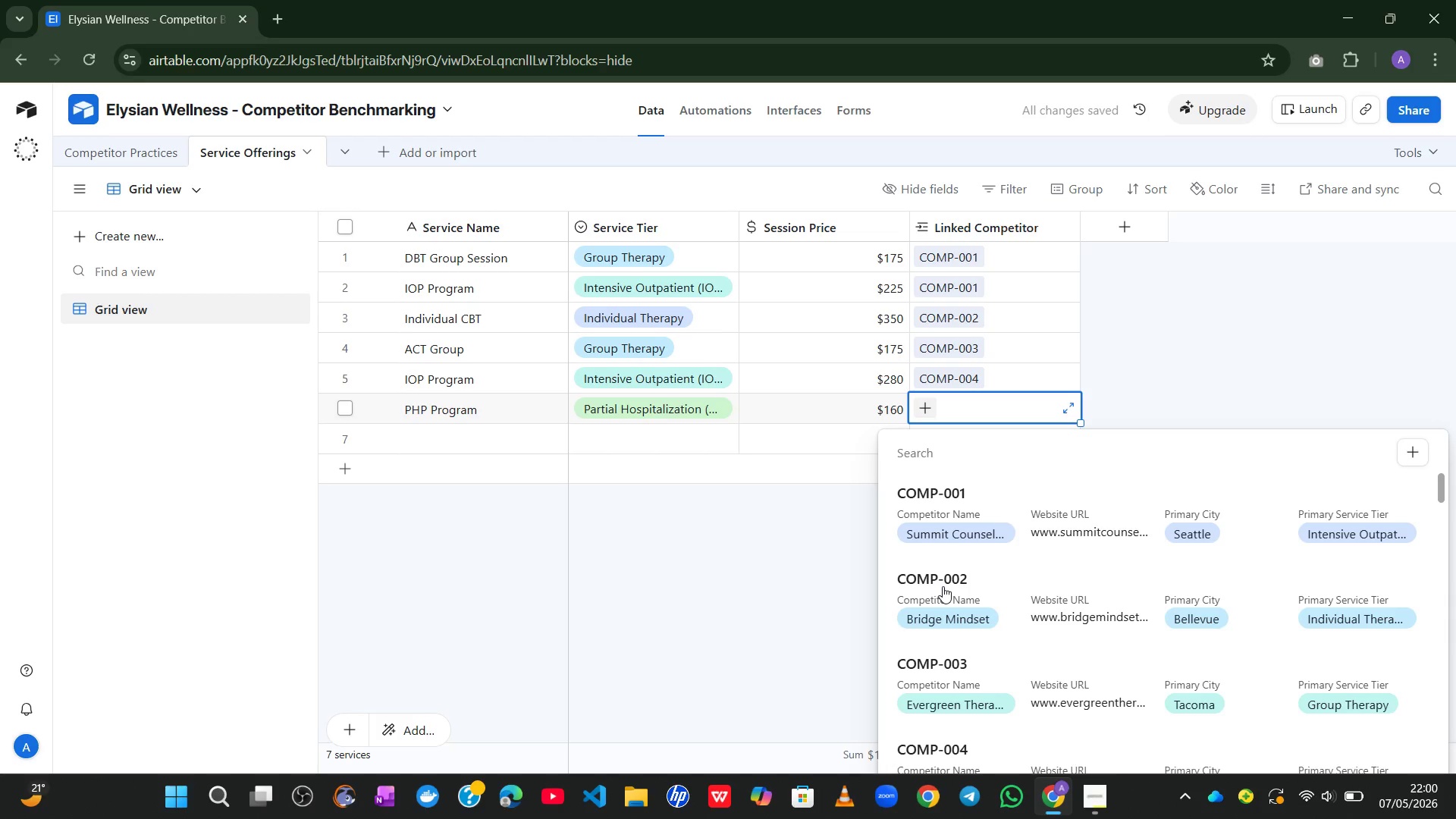 
left_click([930, 689])
 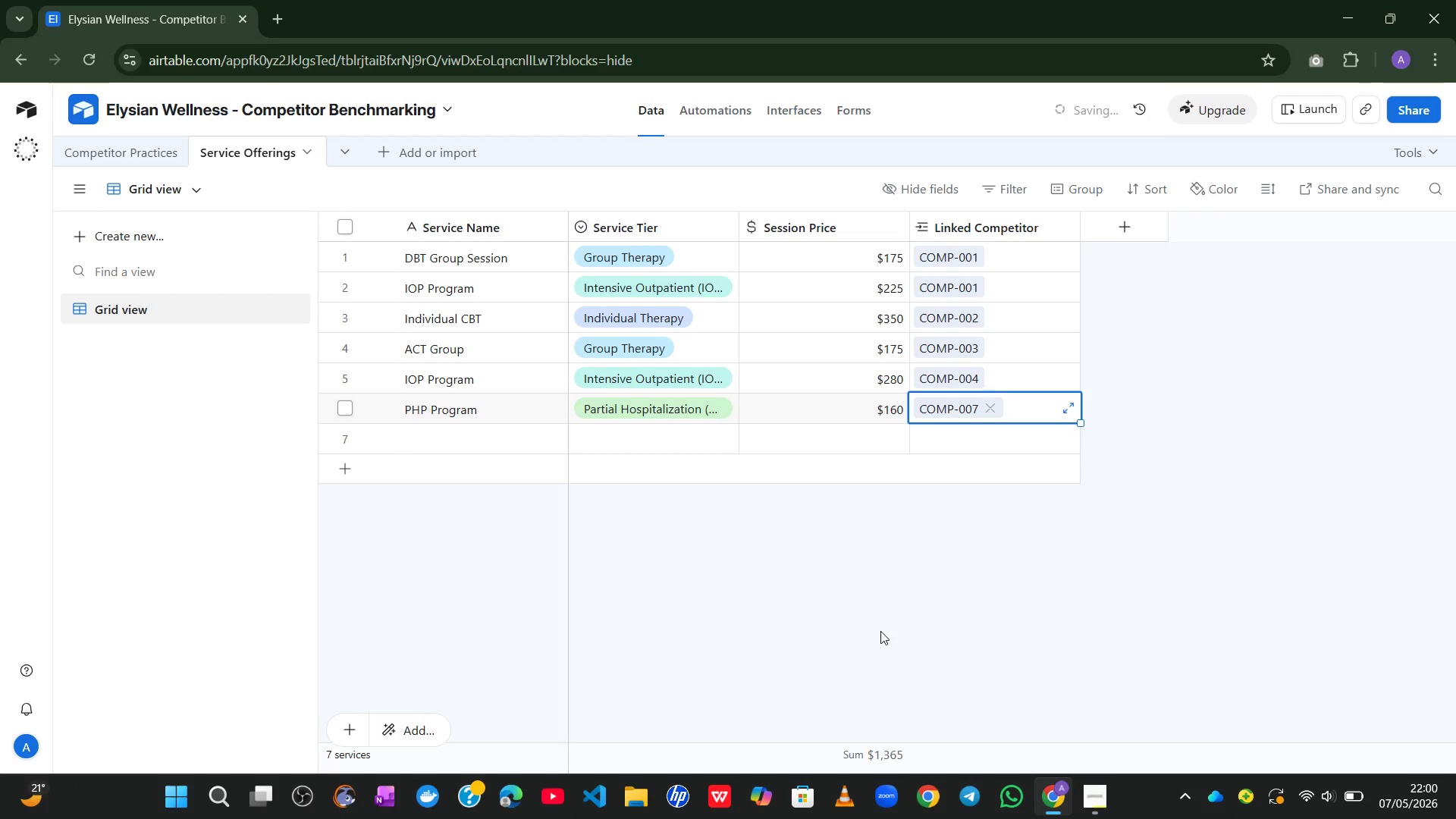 
left_click([880, 631])
 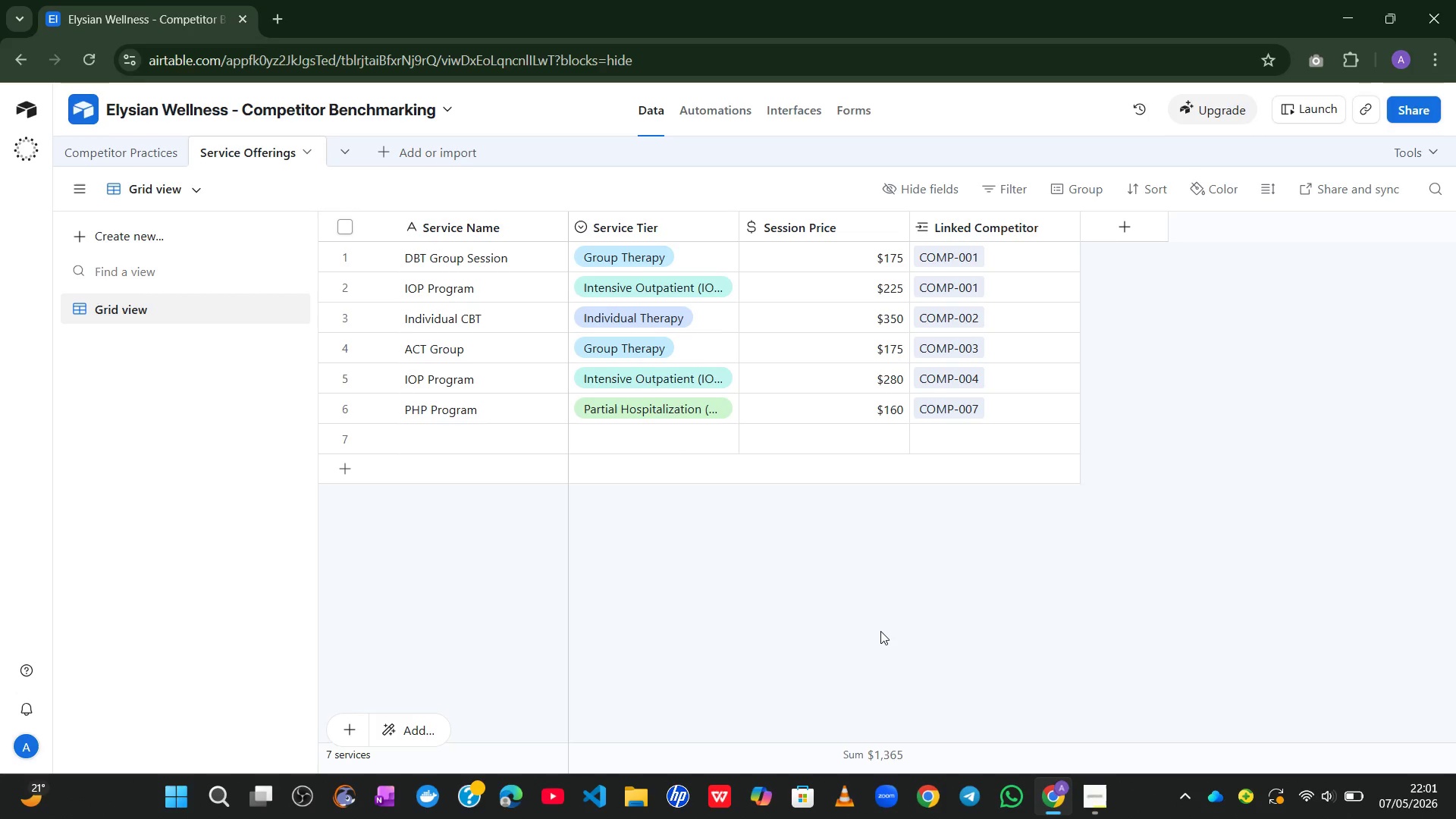 
wait(57.31)
 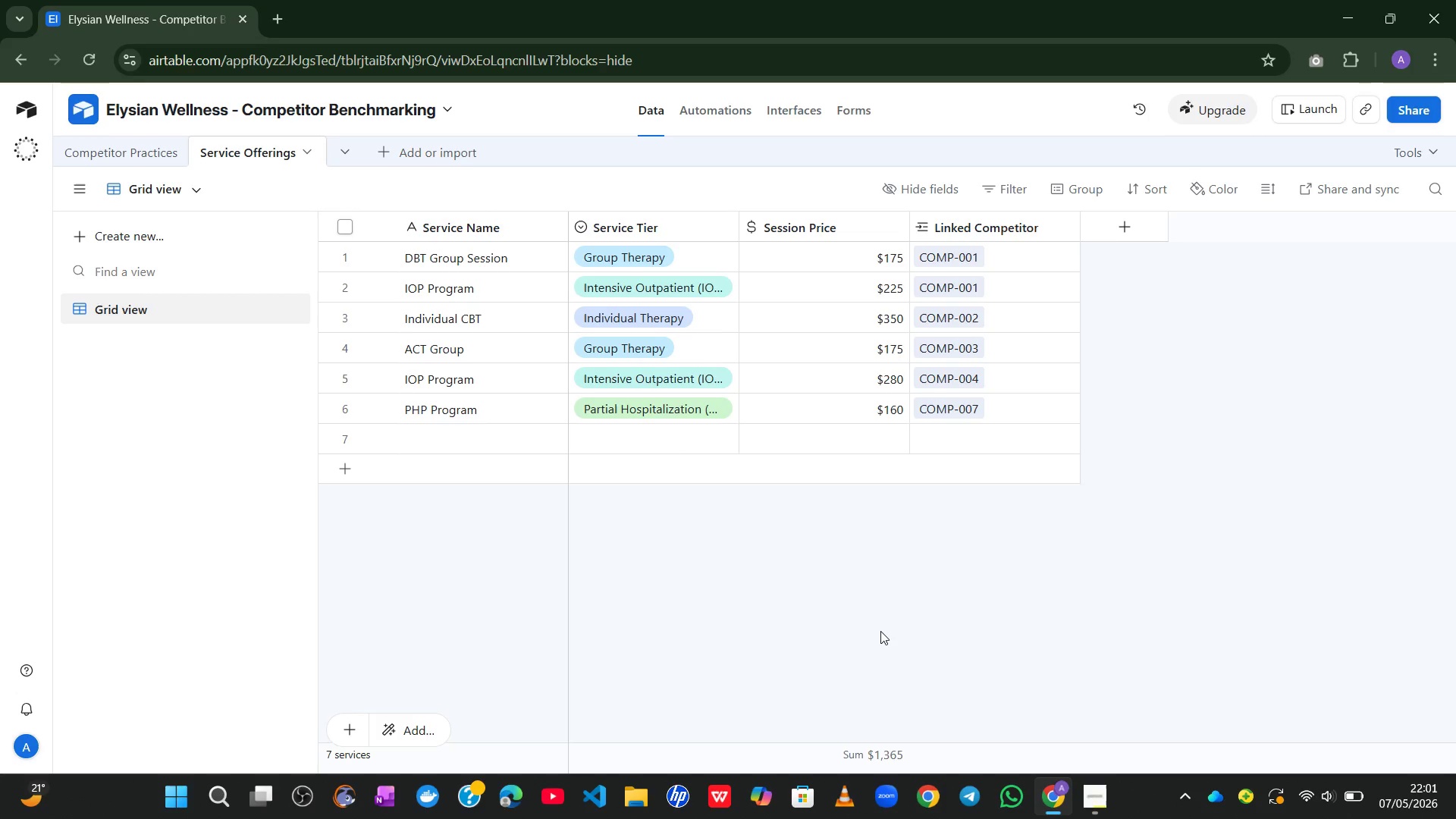 
left_click([1101, 793])